 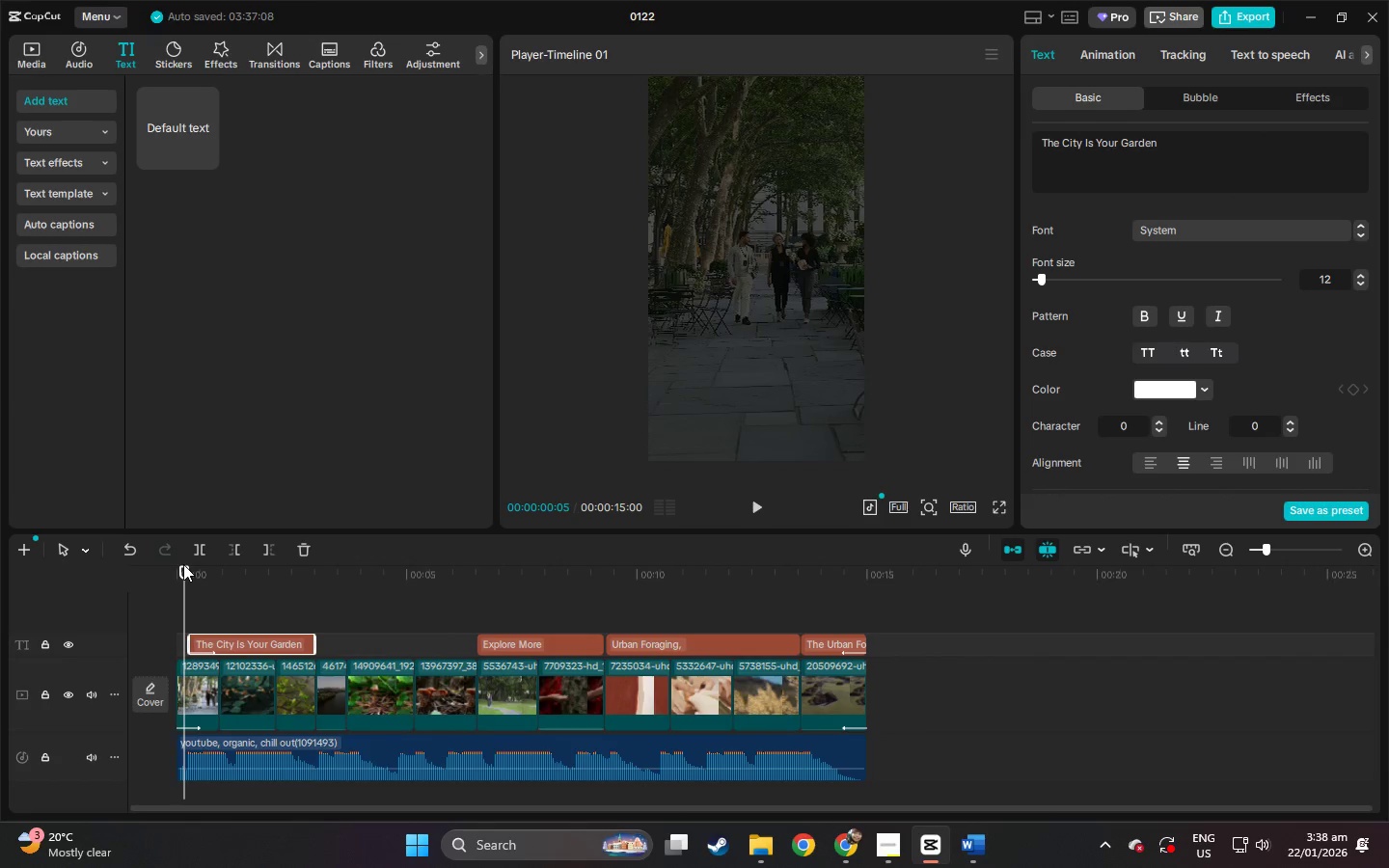 
key(Space)
 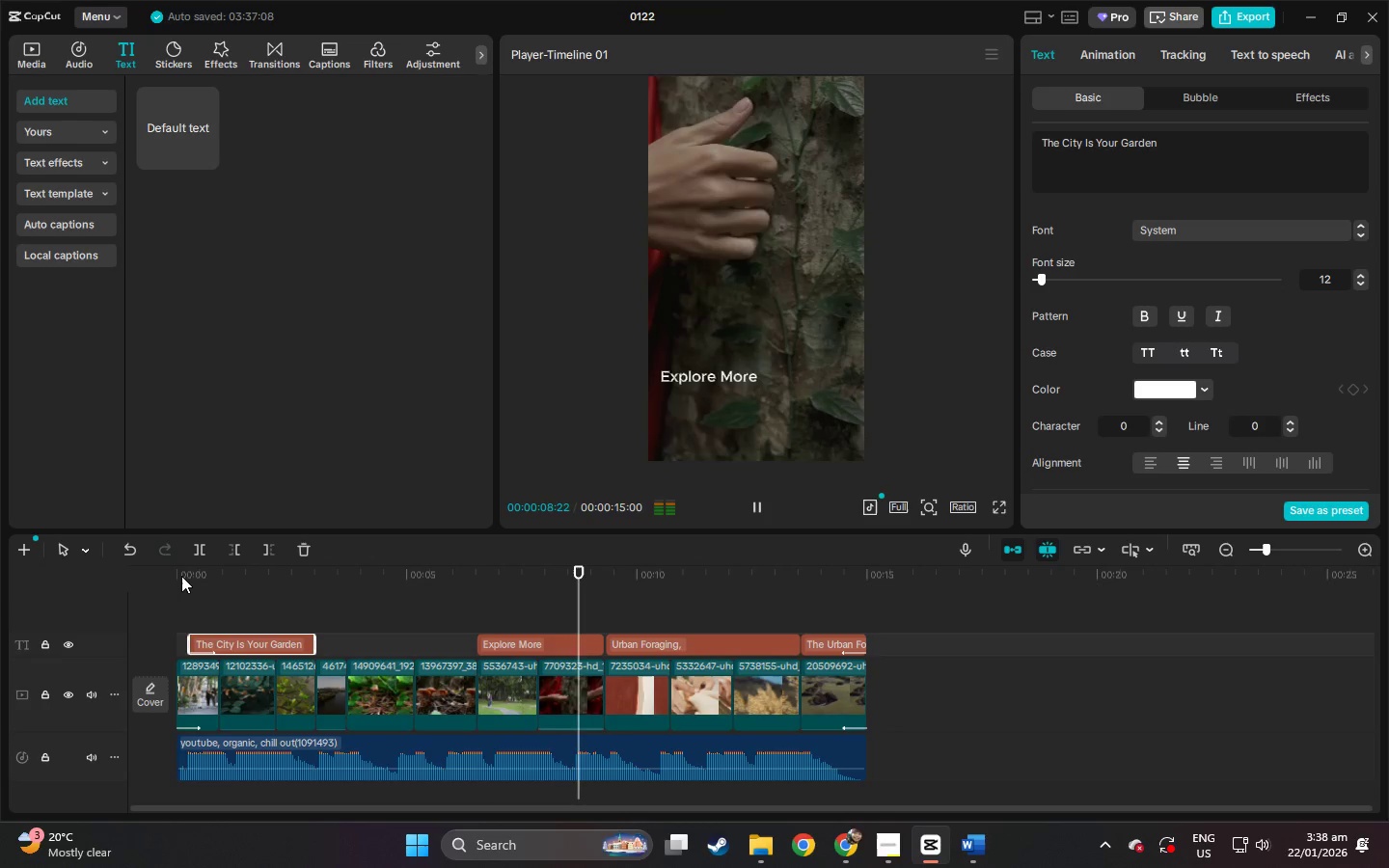 
wait(13.66)
 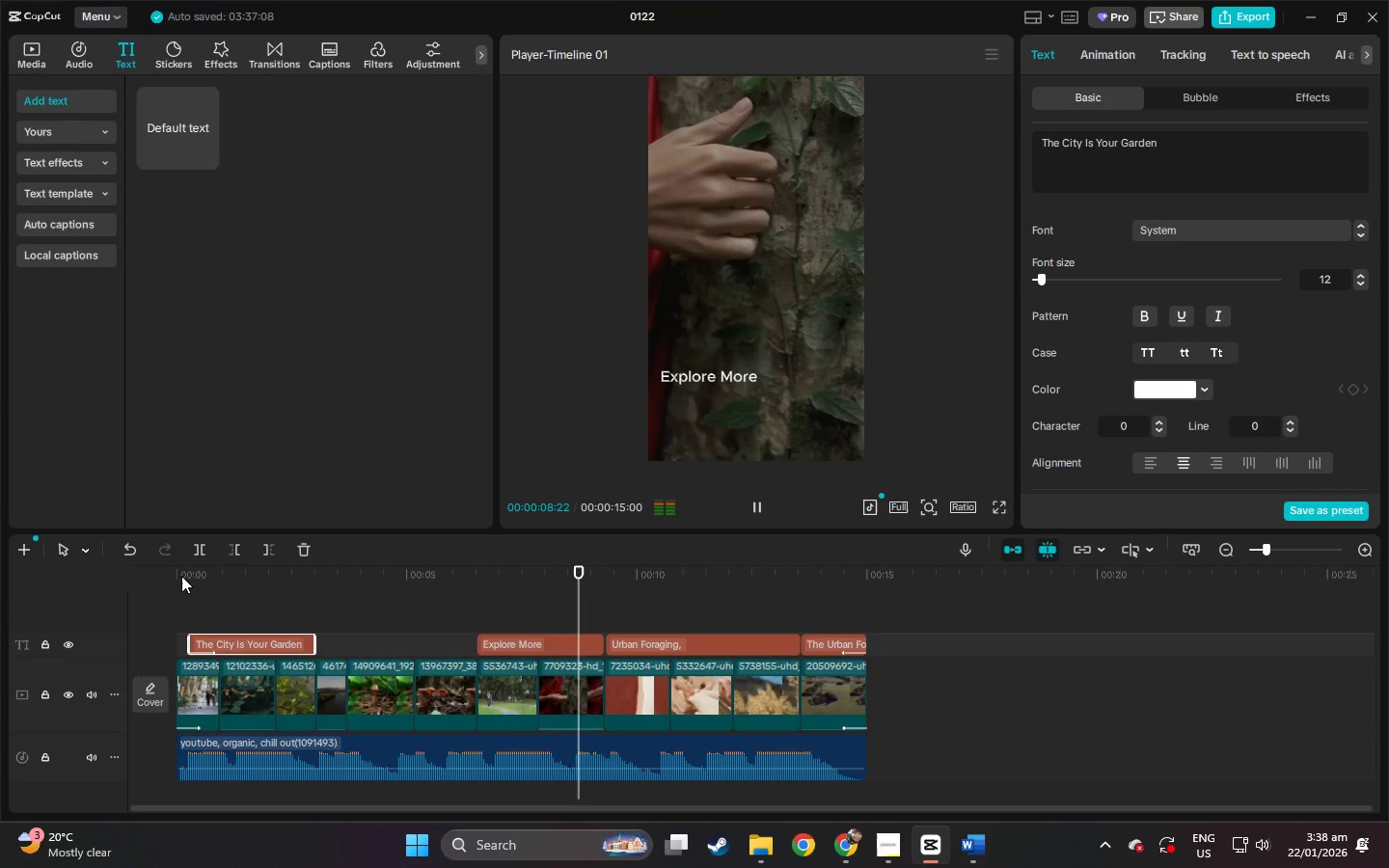 
left_click([715, 578])
 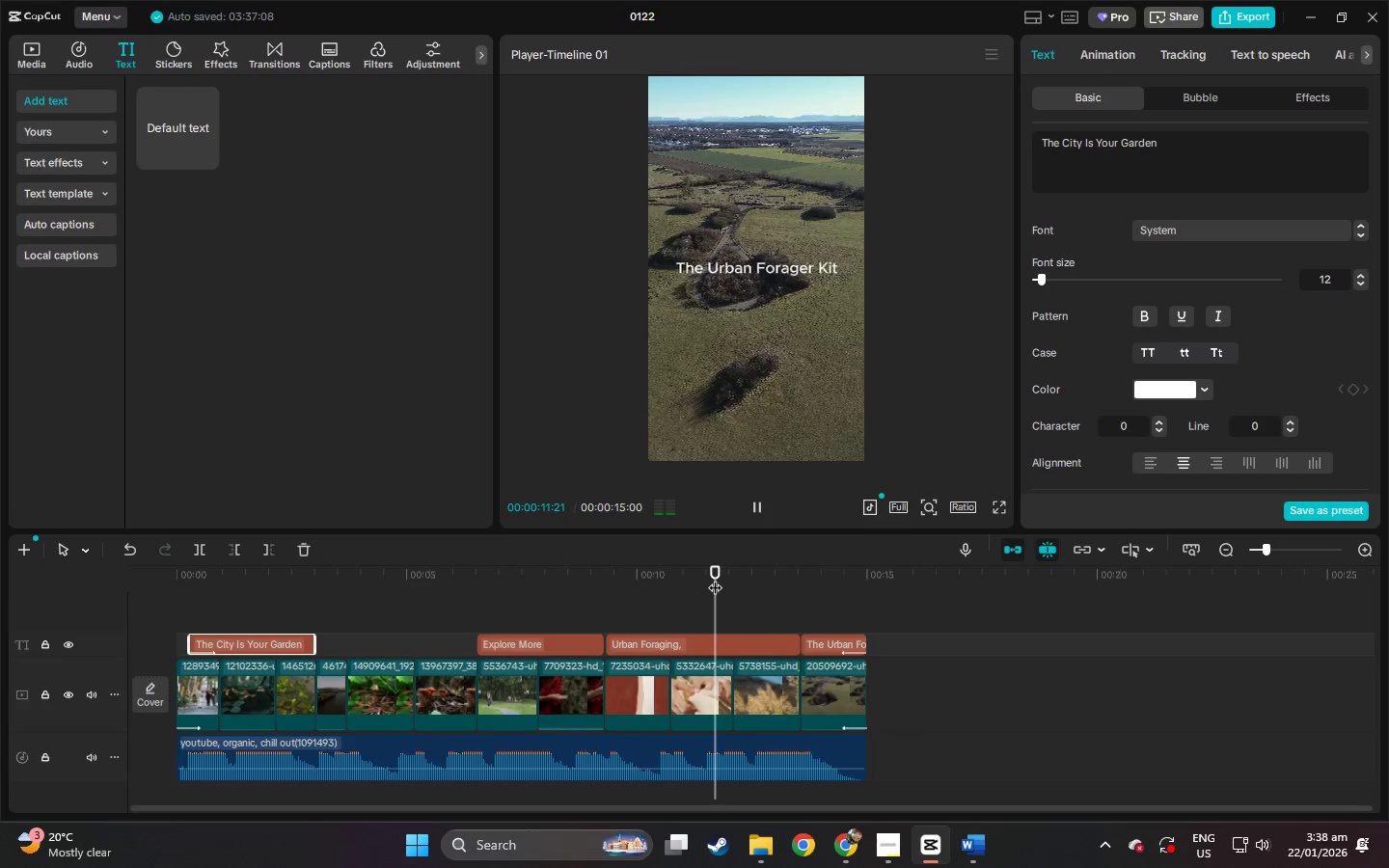 
key(Space)
 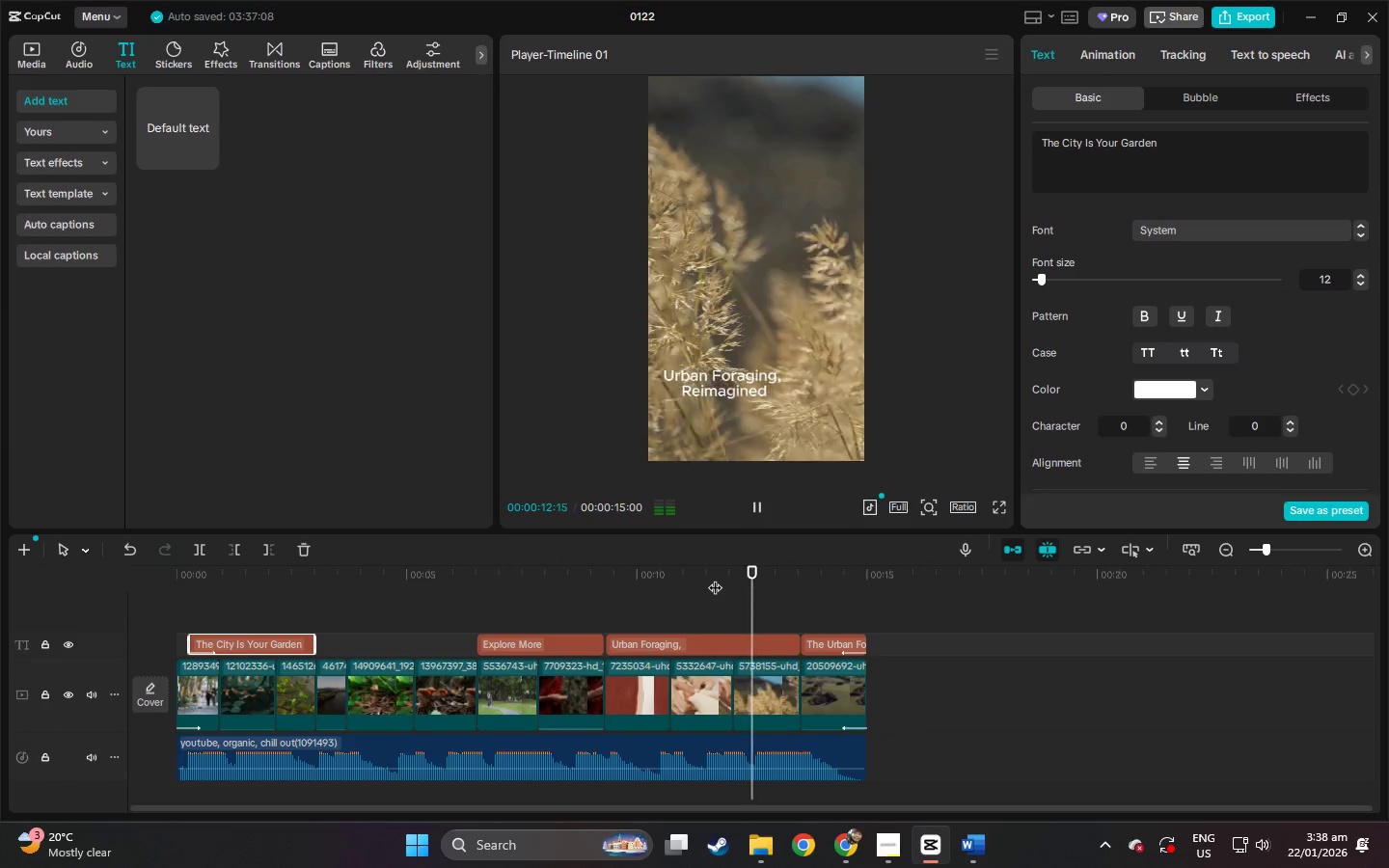 
left_click([715, 578])
 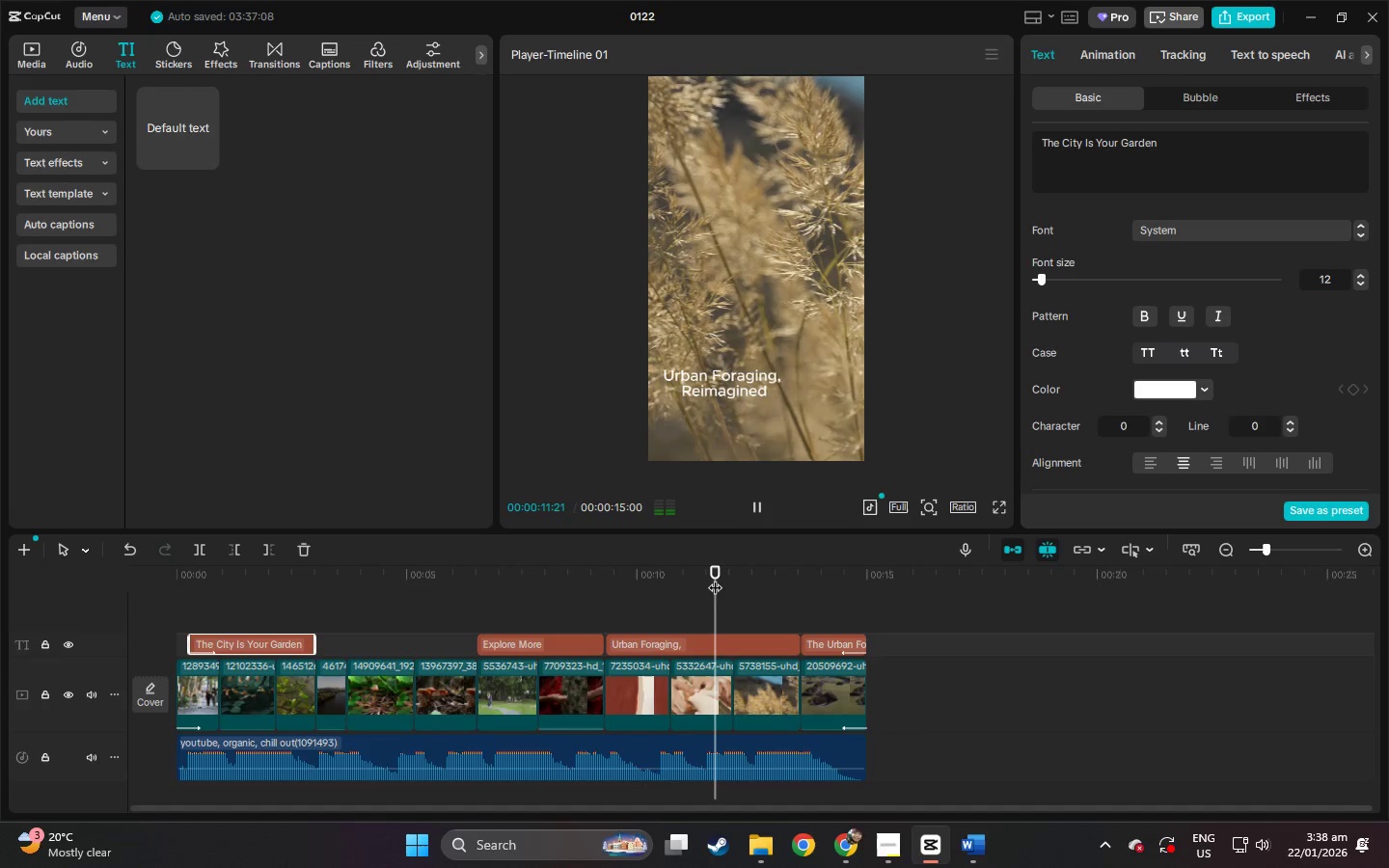 
key(Space)
 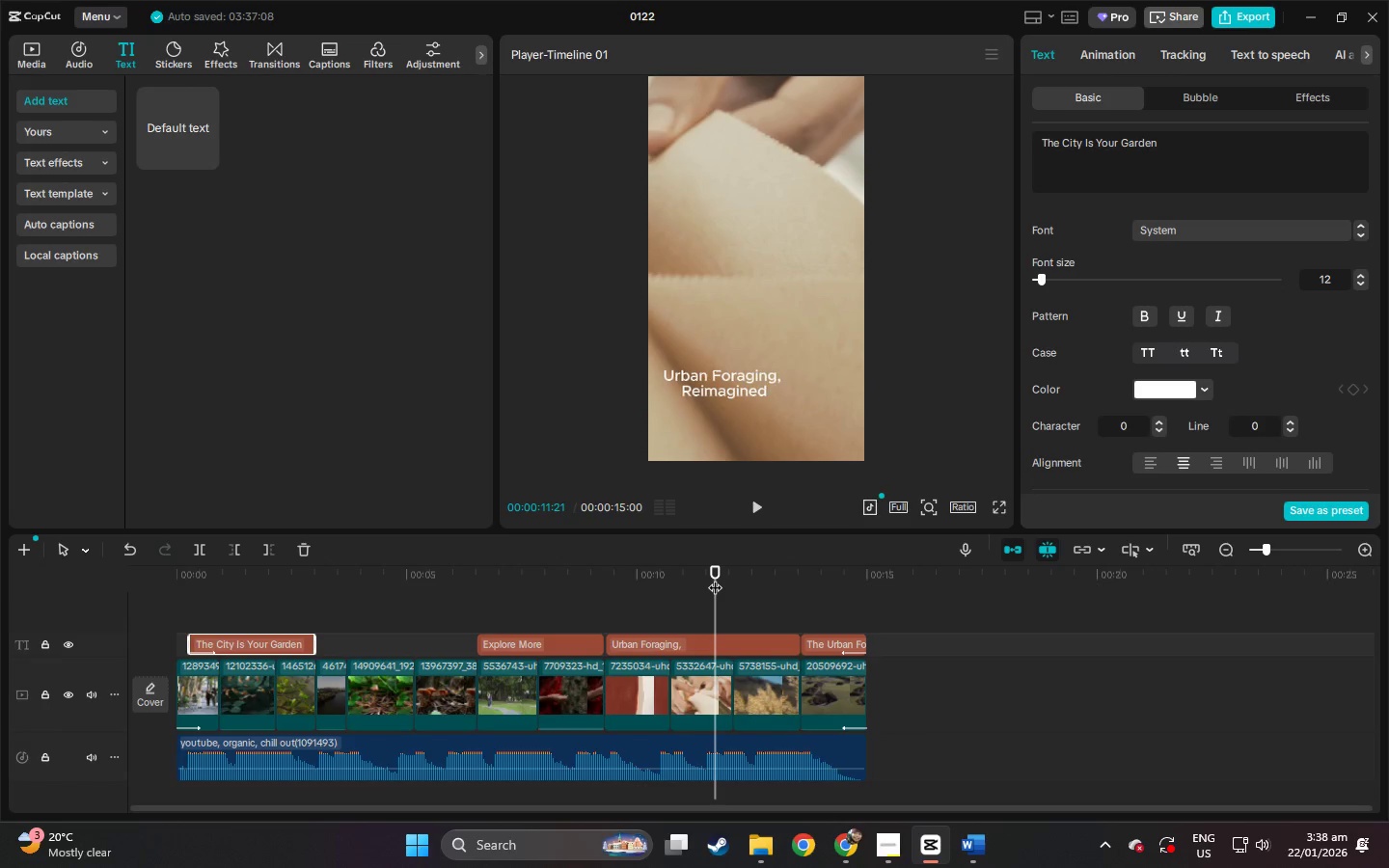 
key(Space)
 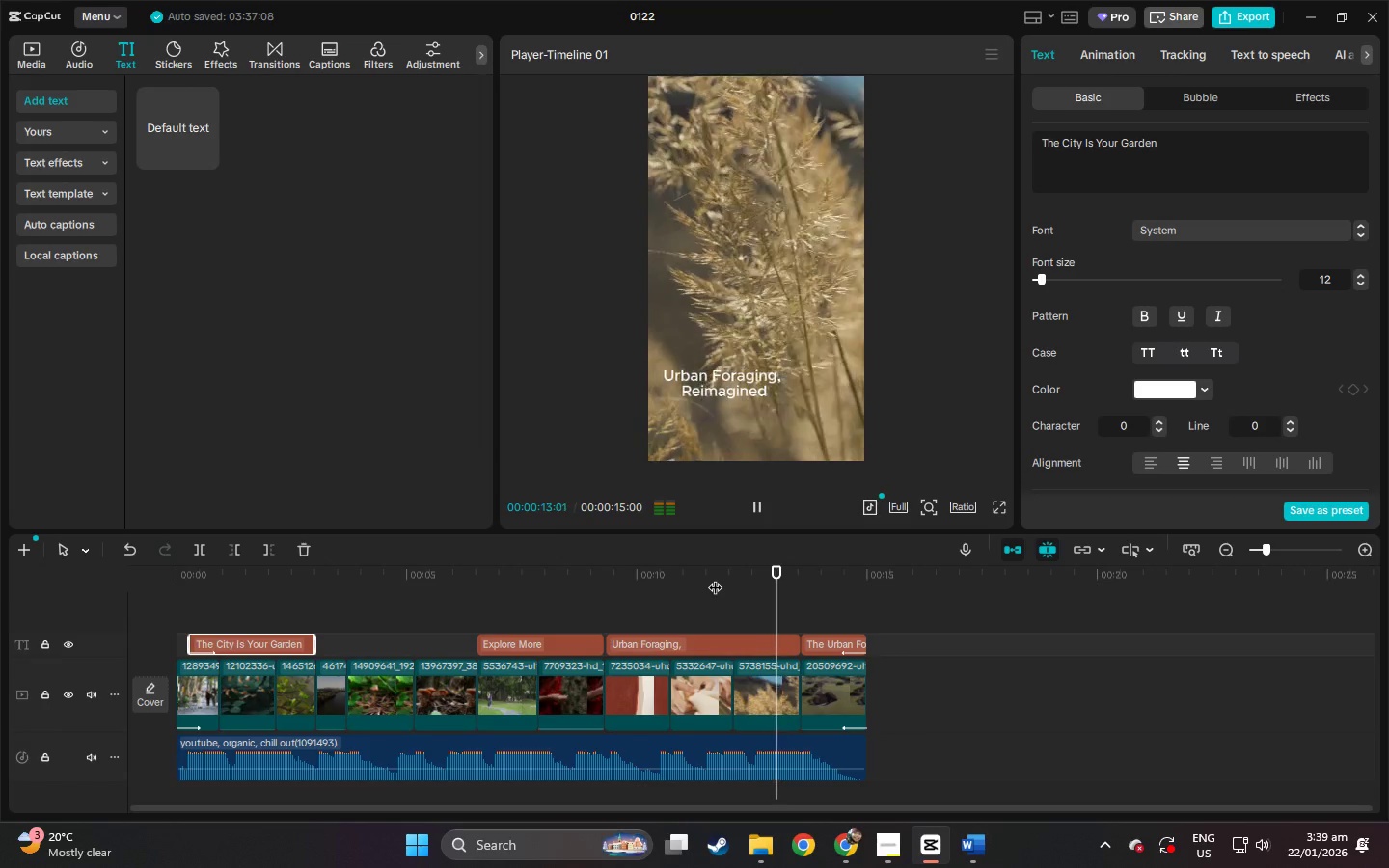 
key(Alt+AltLeft)
 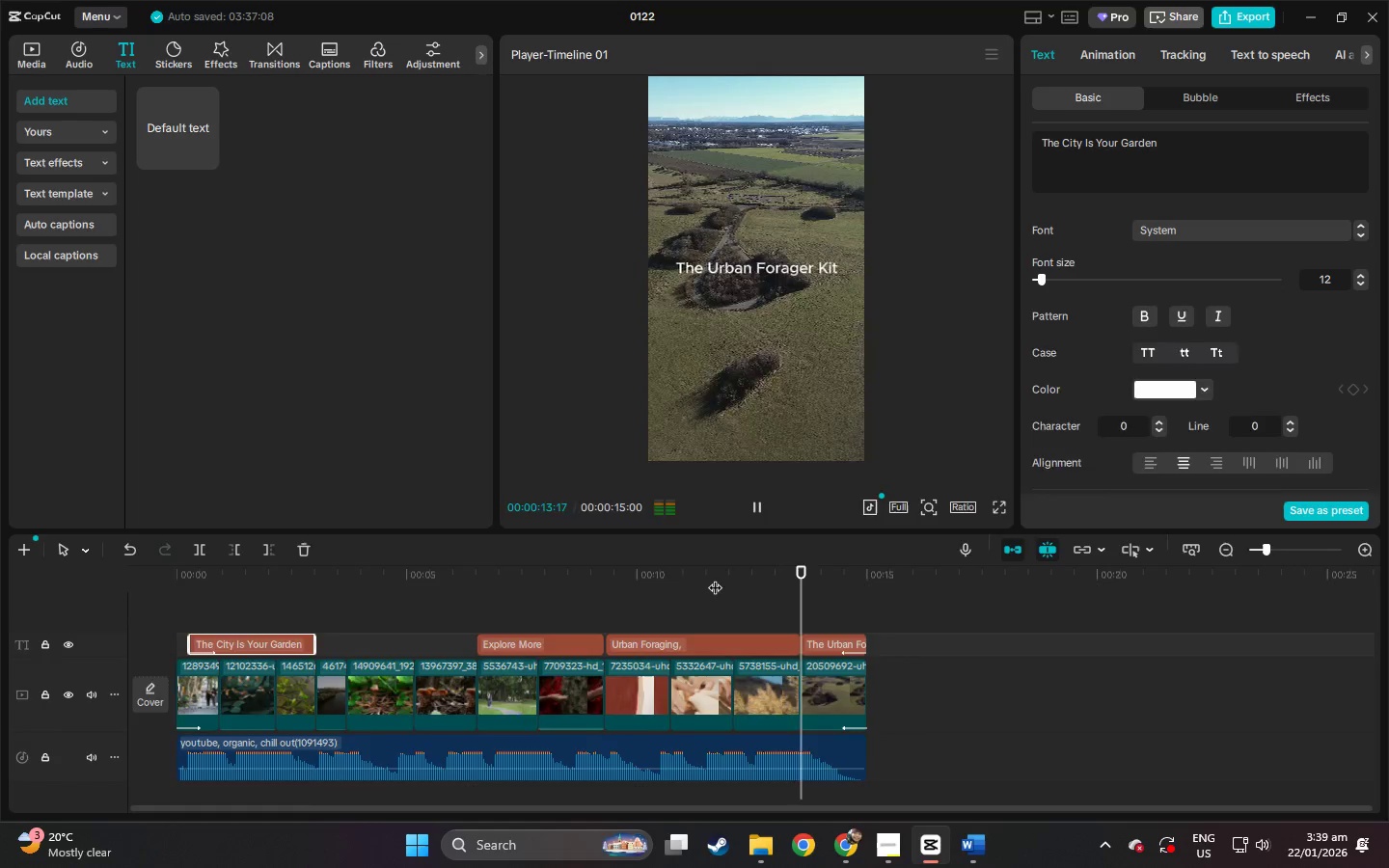 
key(Alt+Tab)
 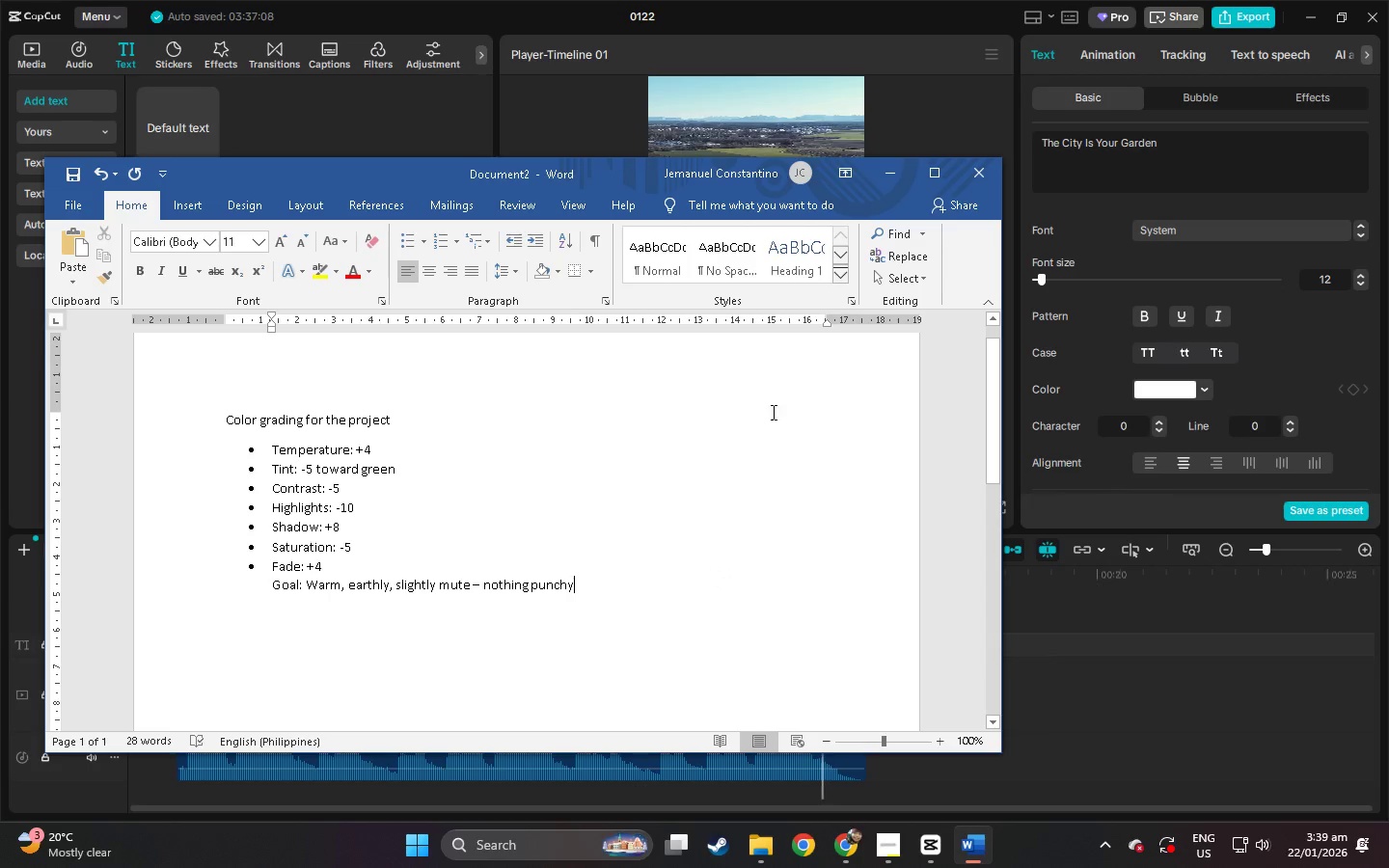 
key(Alt+Tab)
 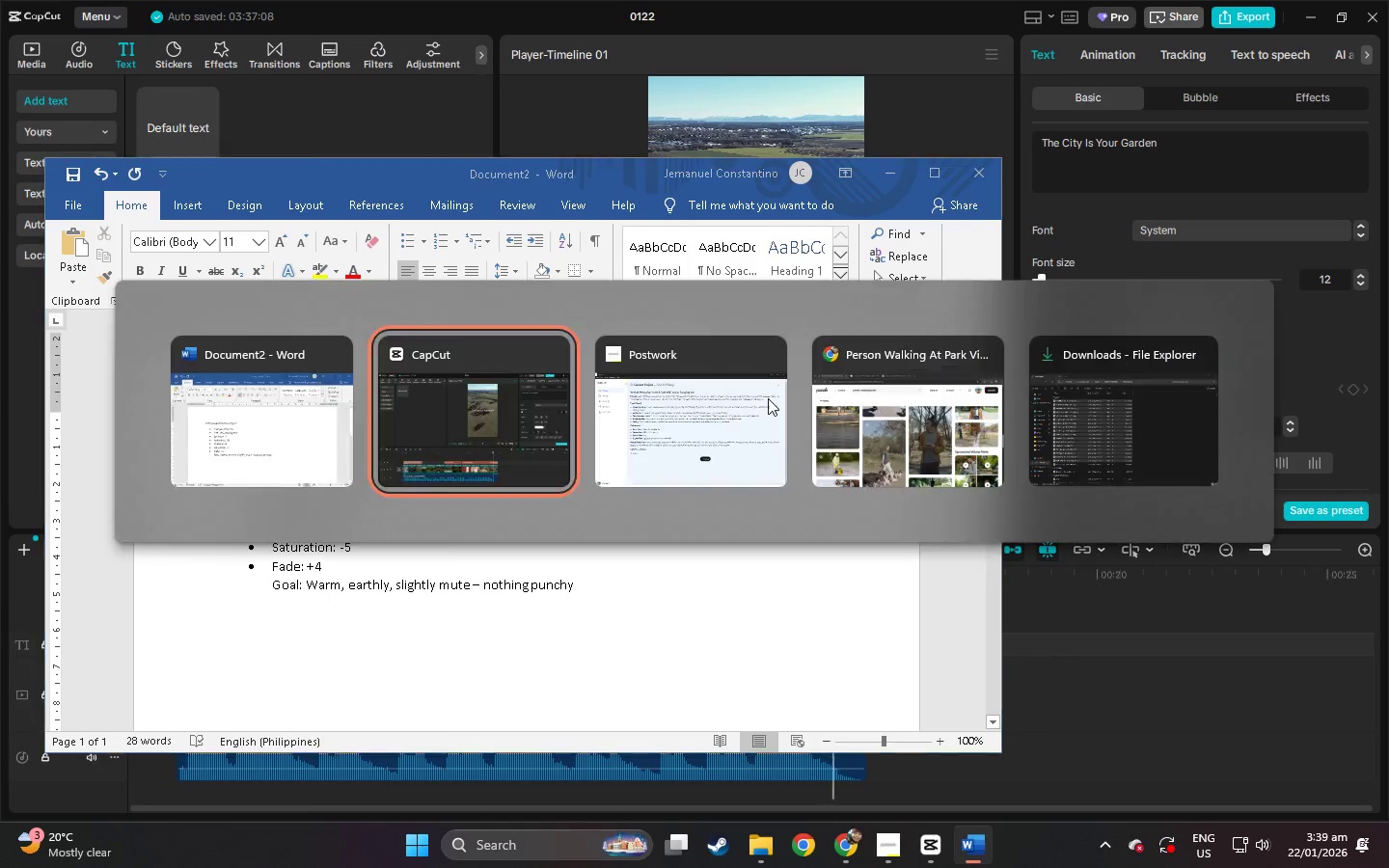 
key(Alt+Tab)